 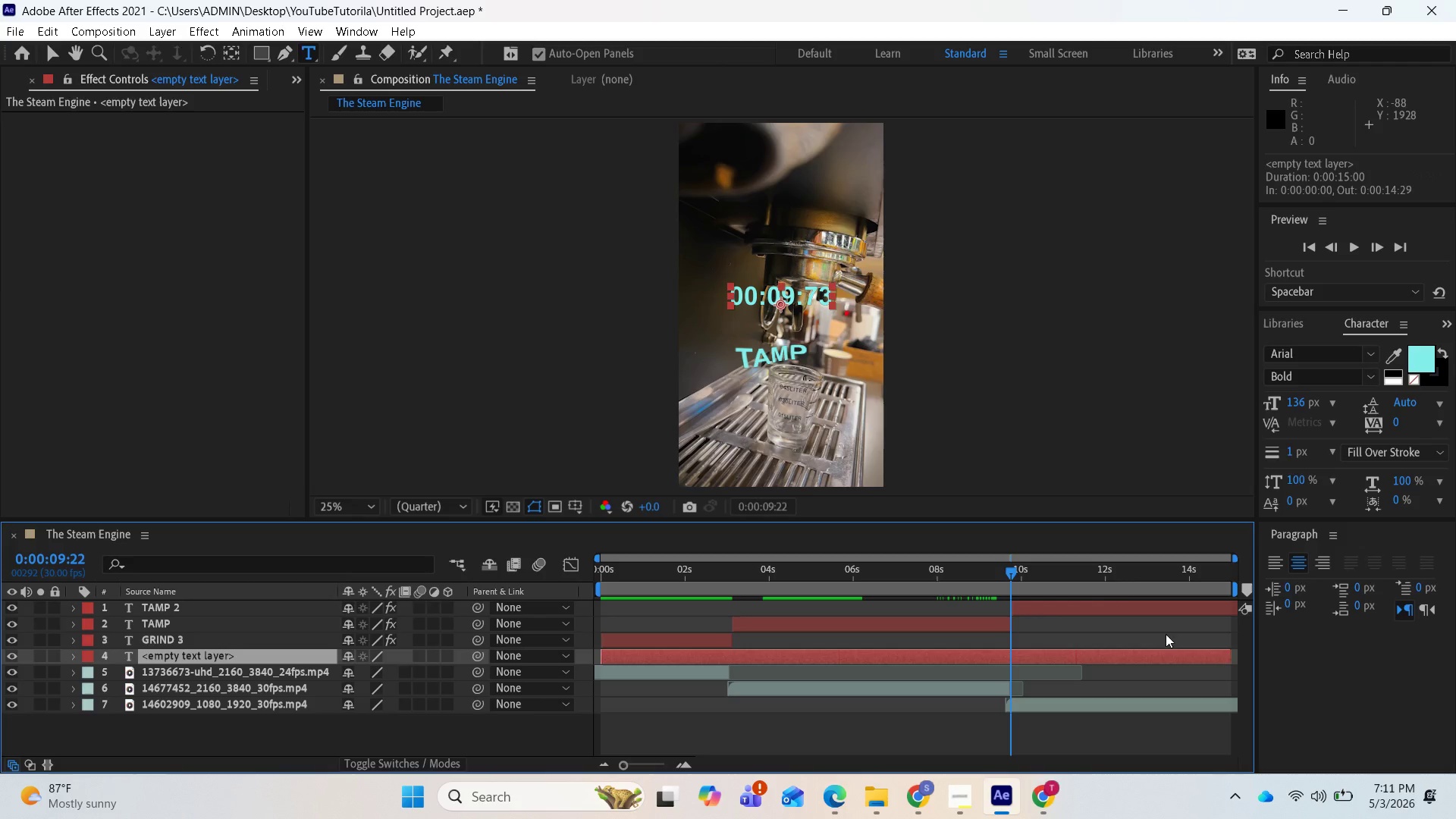 
left_click([1077, 604])
 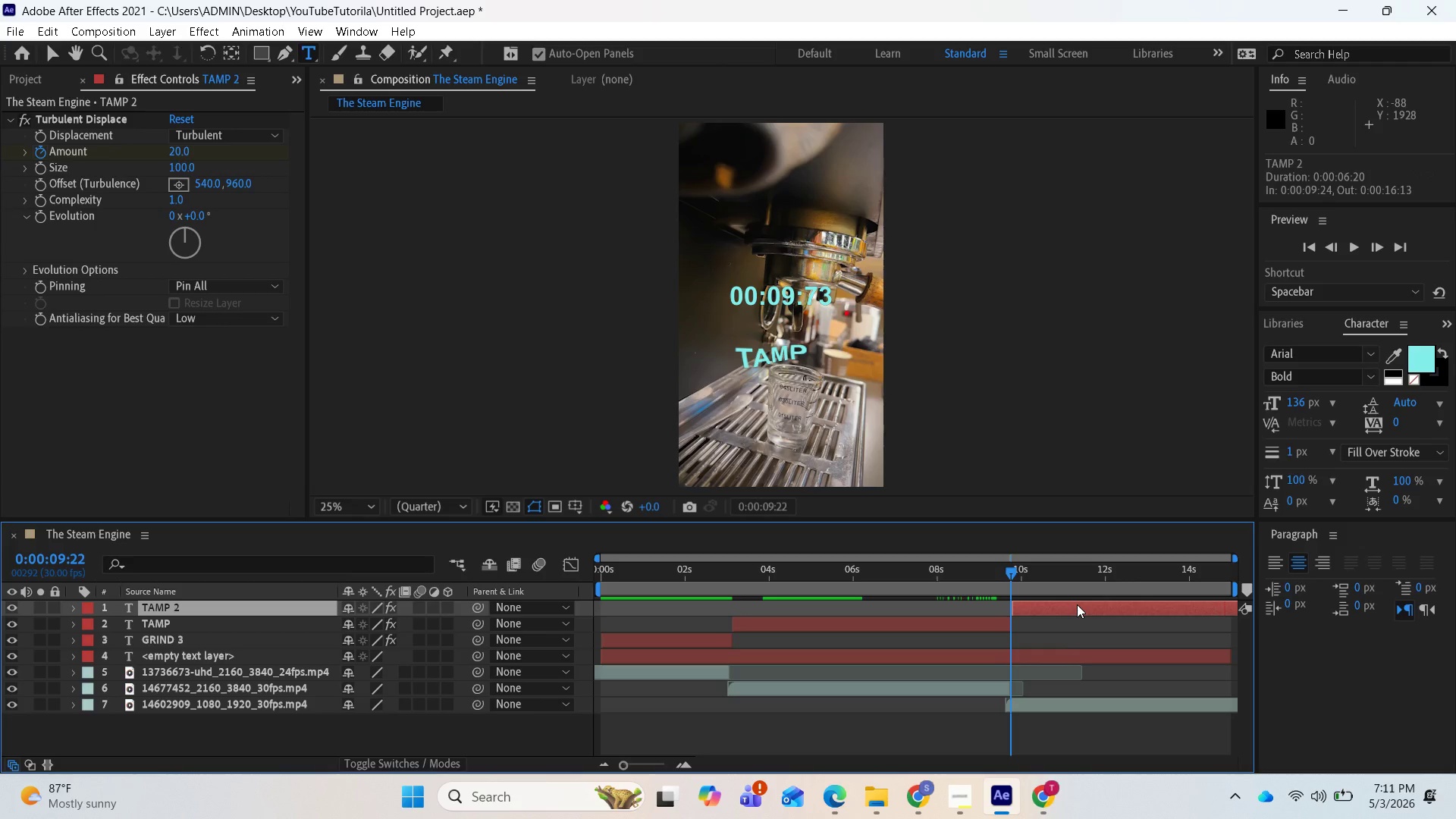 
double_click([1077, 604])
 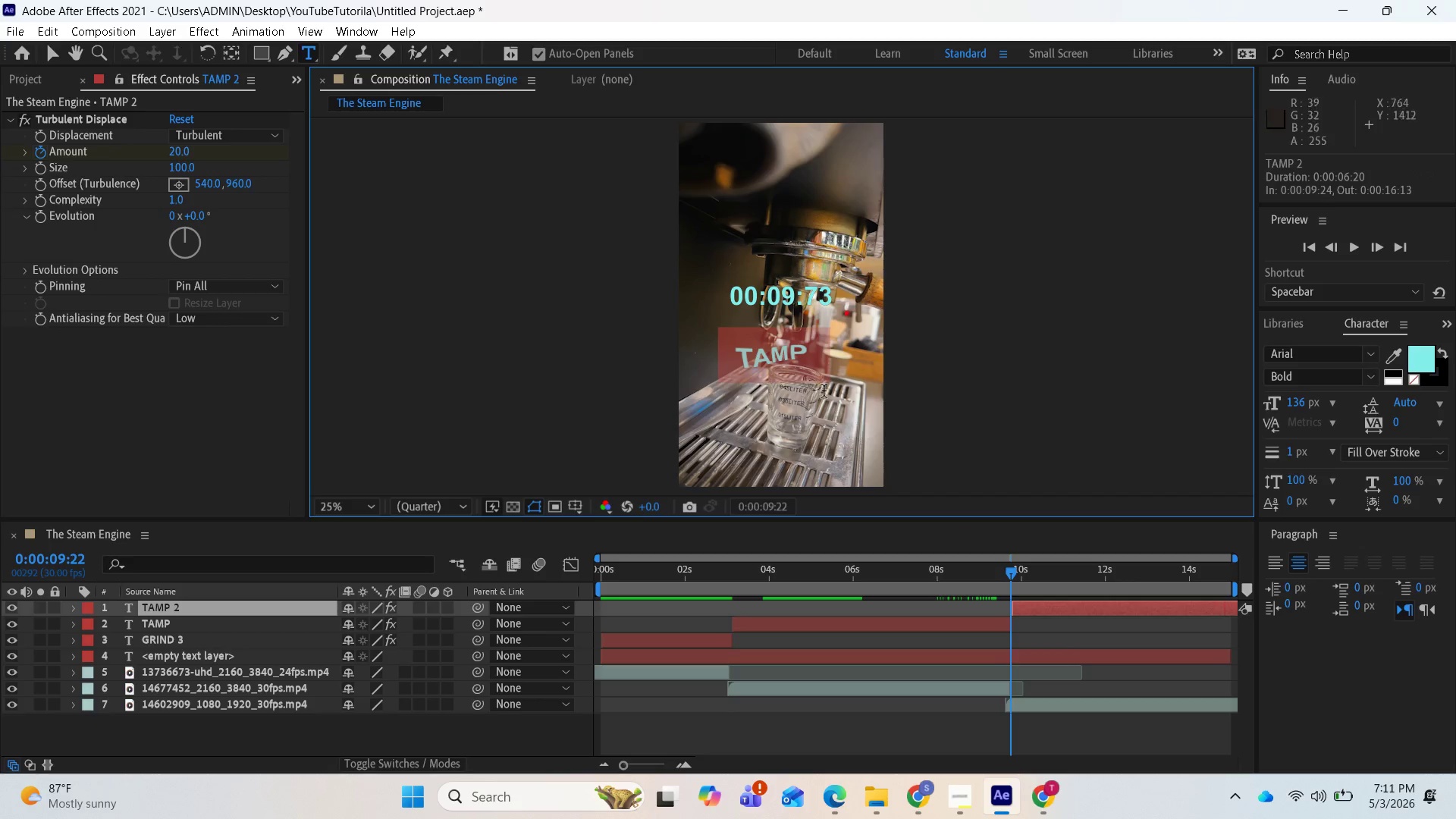 
key(Control+V)
 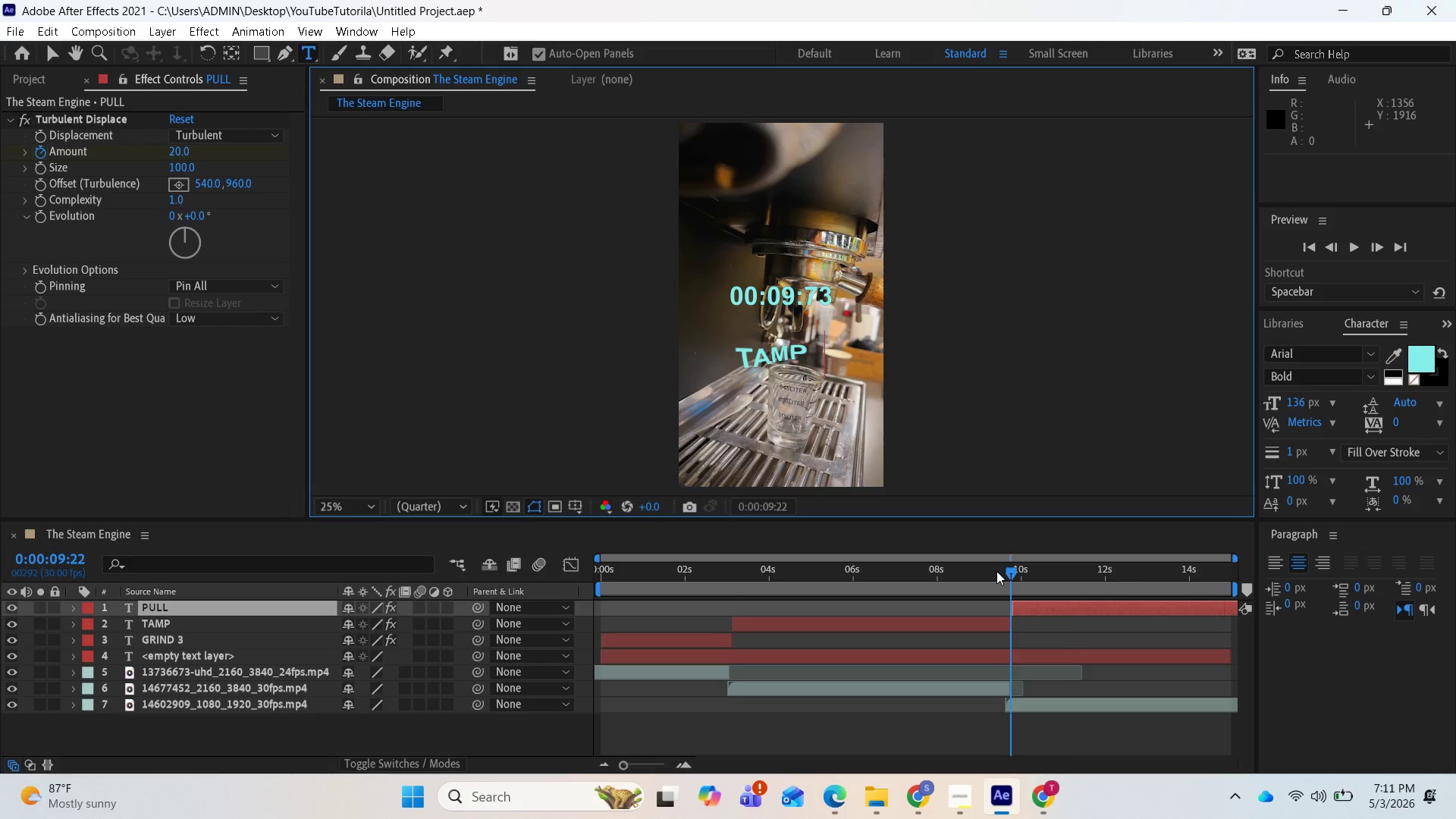 
left_click_drag(start_coordinate=[1007, 573], to_coordinate=[1135, 606])
 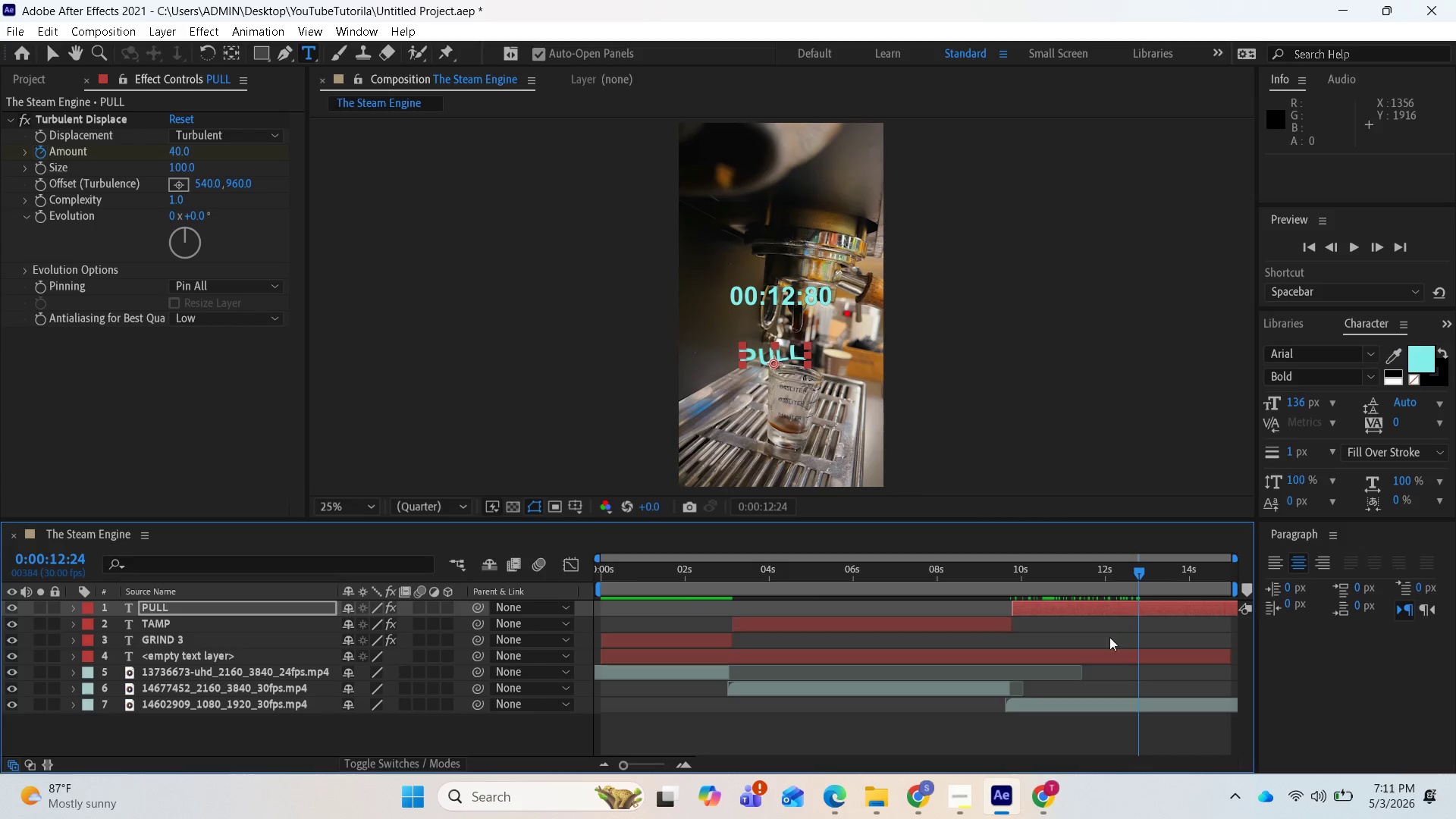 
scroll: coordinate [1109, 664], scroll_direction: down, amount: 3.0
 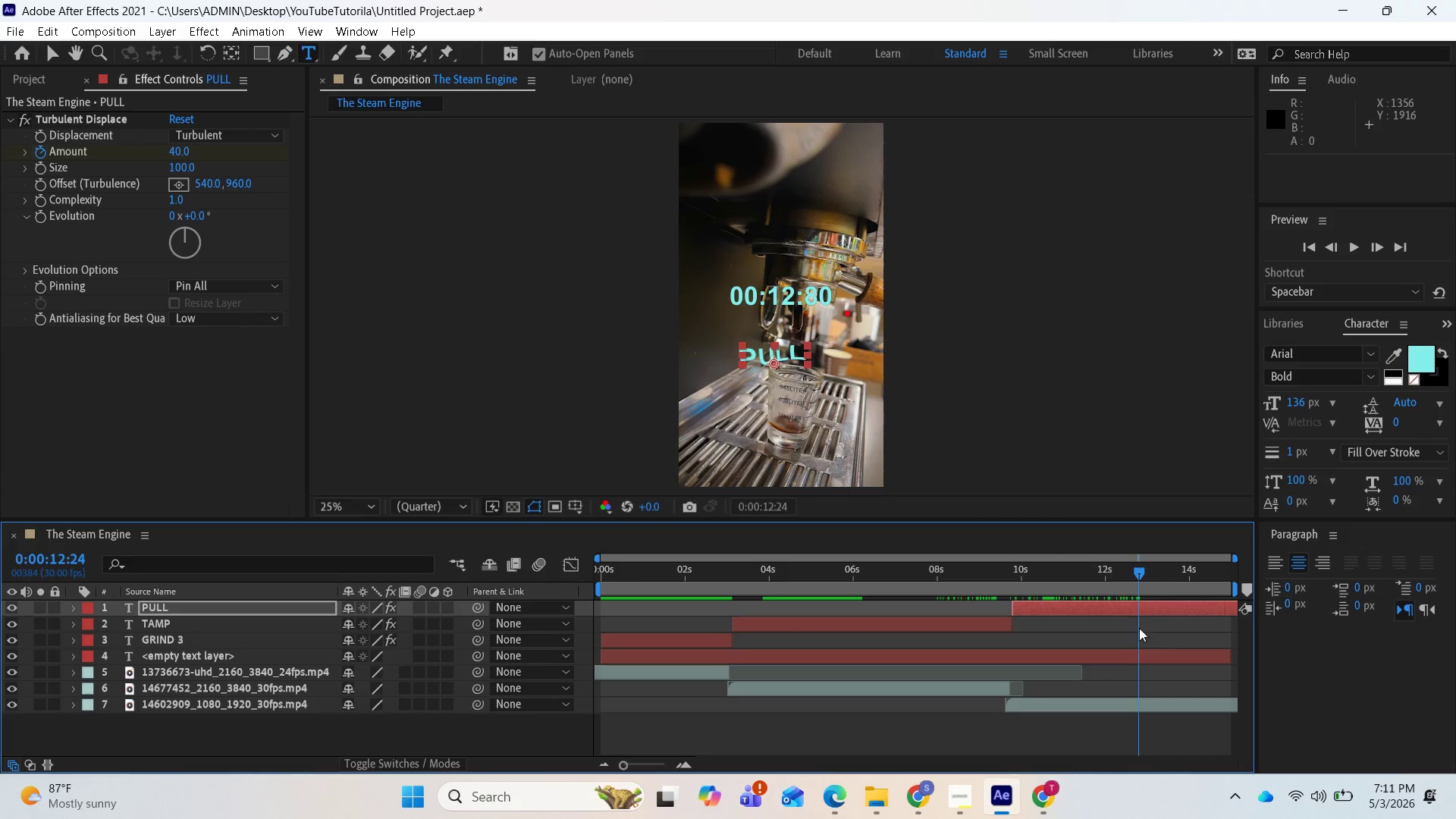 
key(Space)
 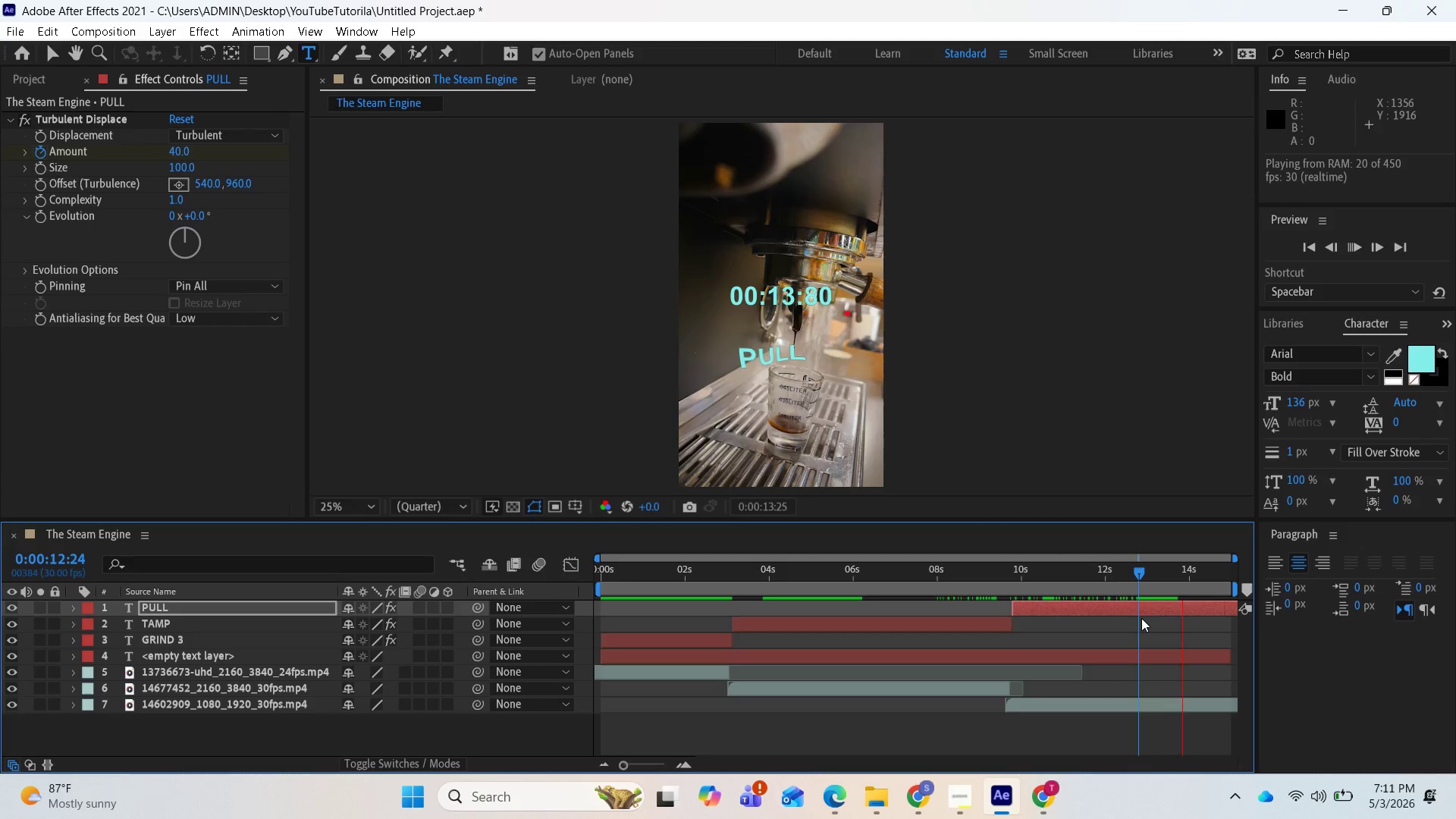 
key(Space)
 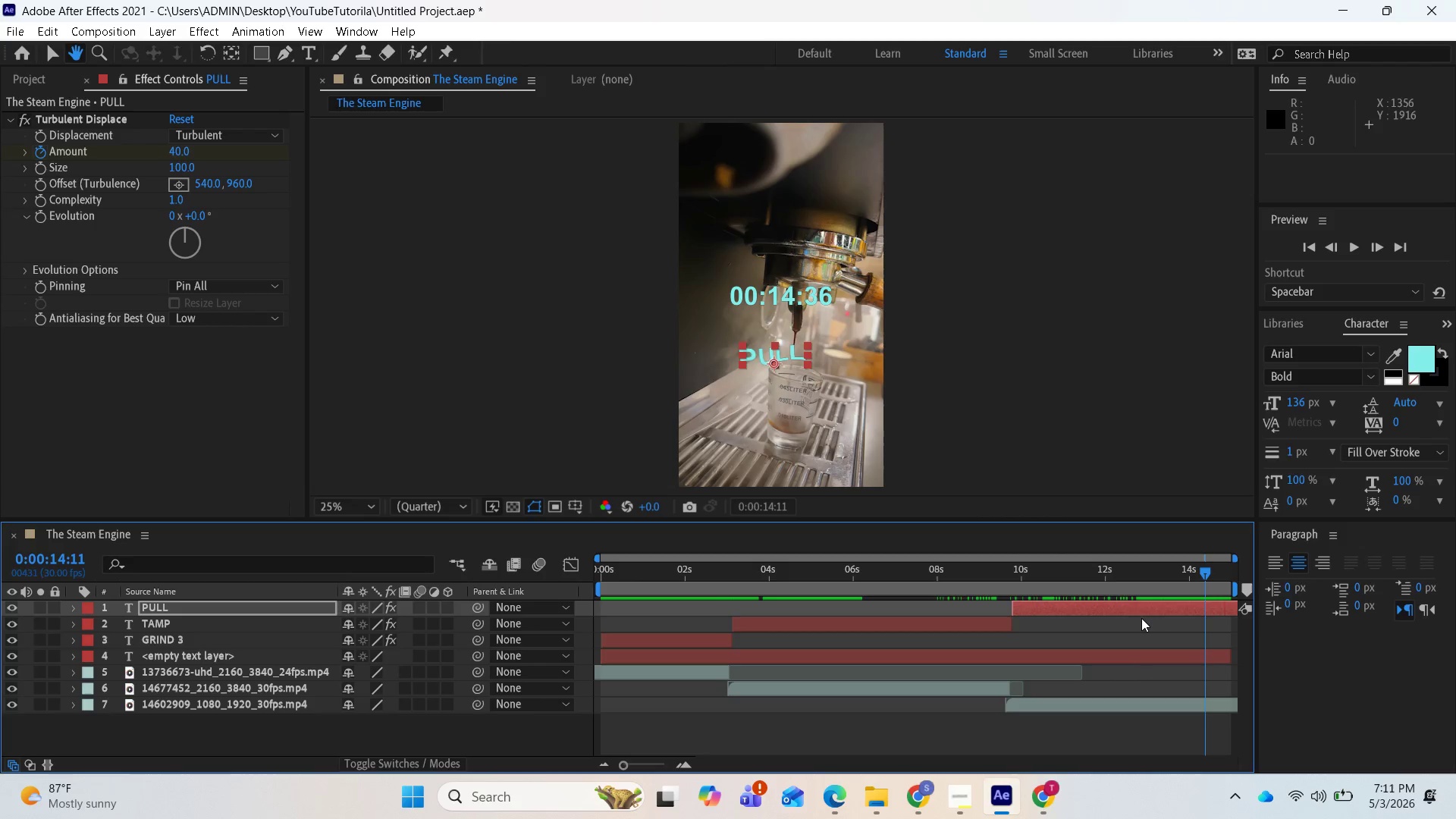 
key(Space)
 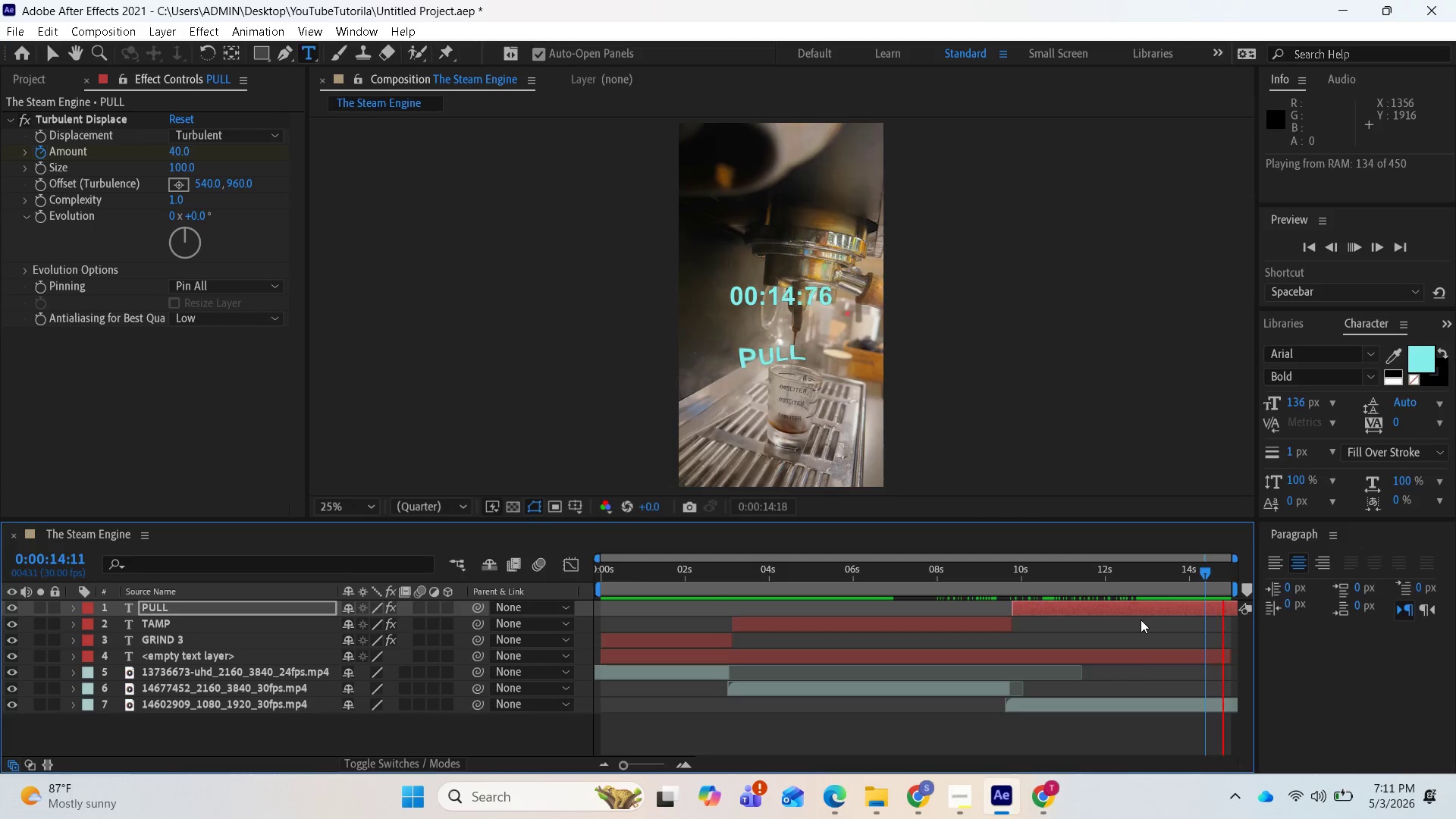 
key(Space)
 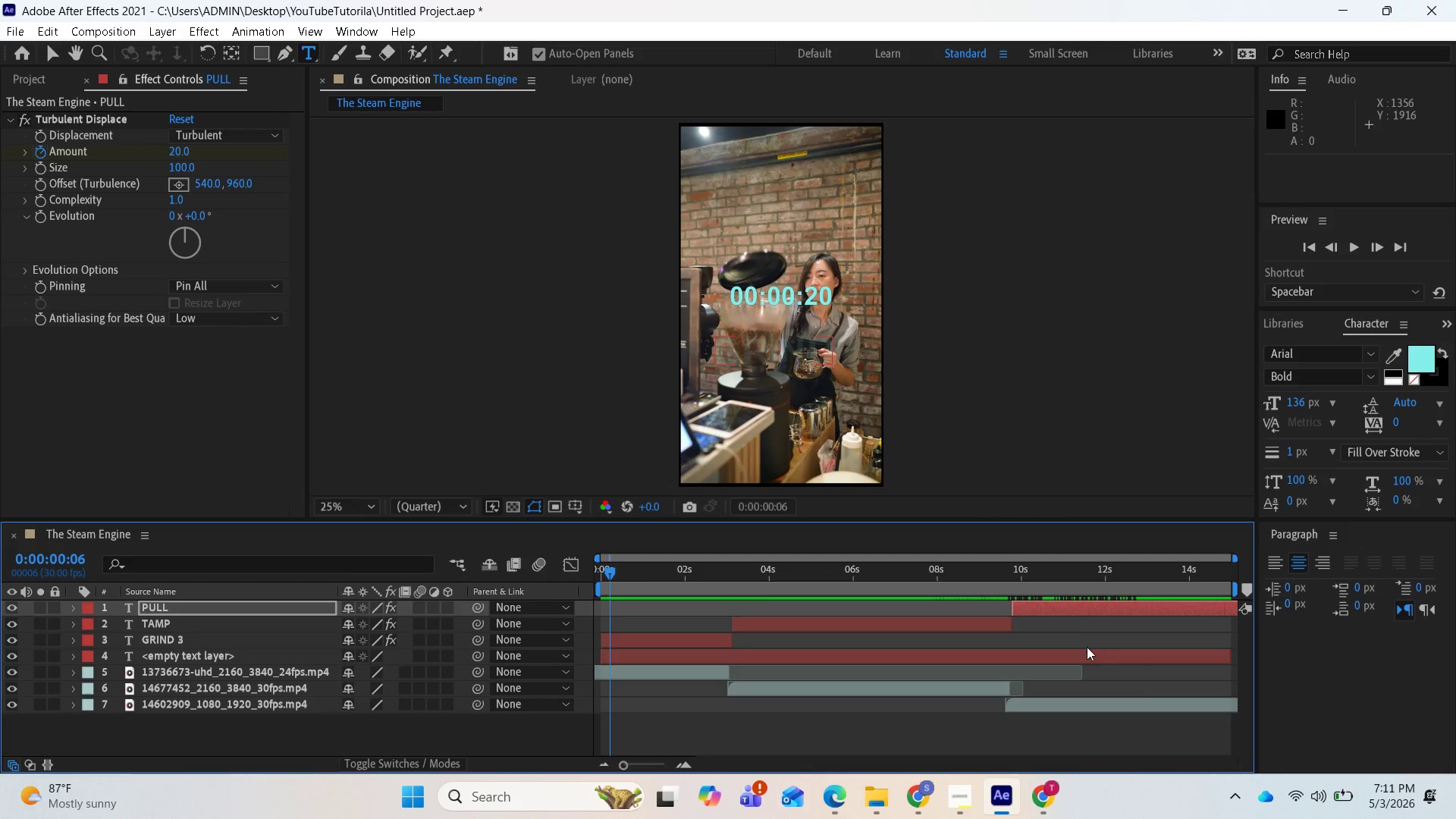 
key(Space)
 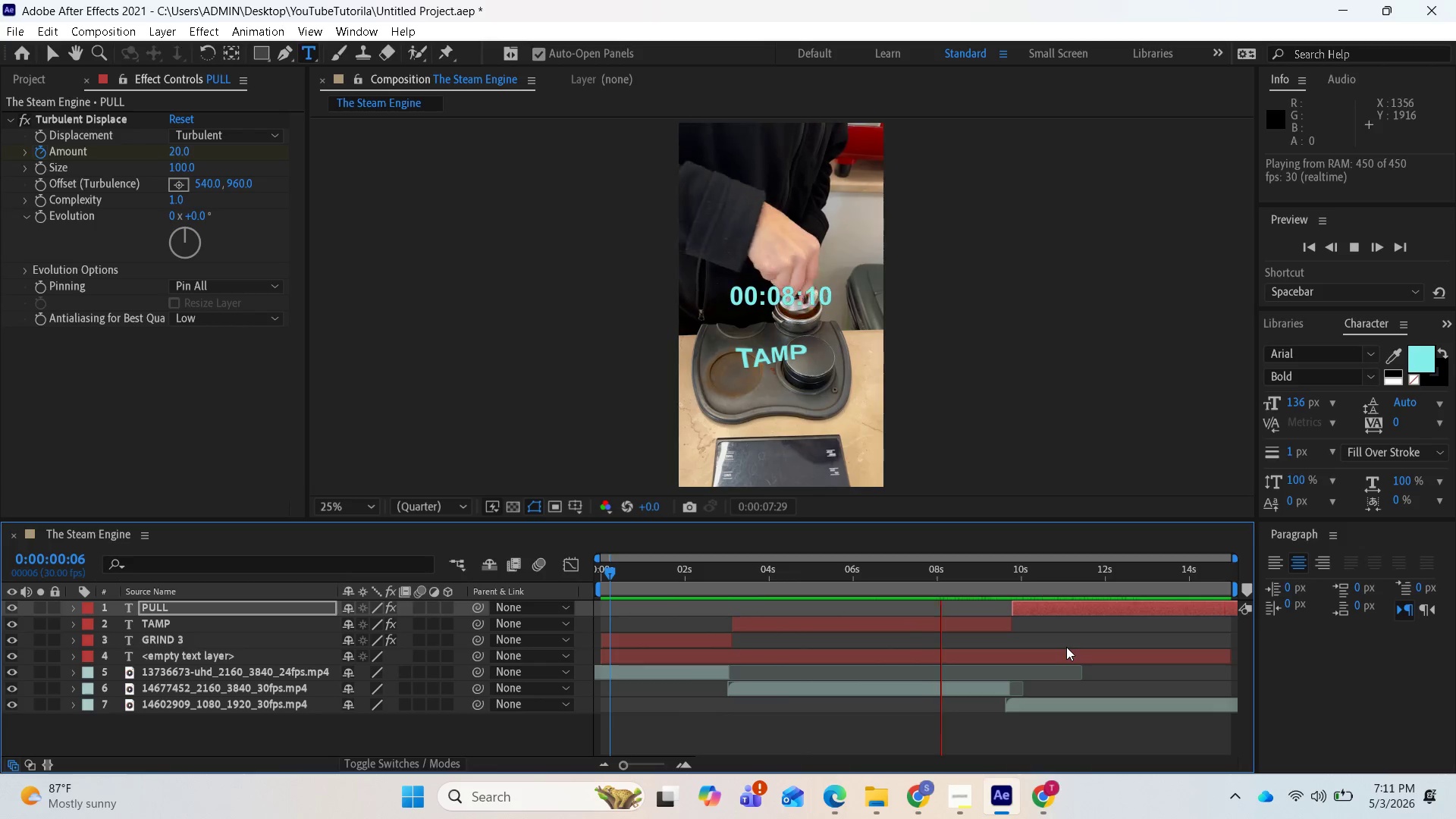 
wait(13.19)
 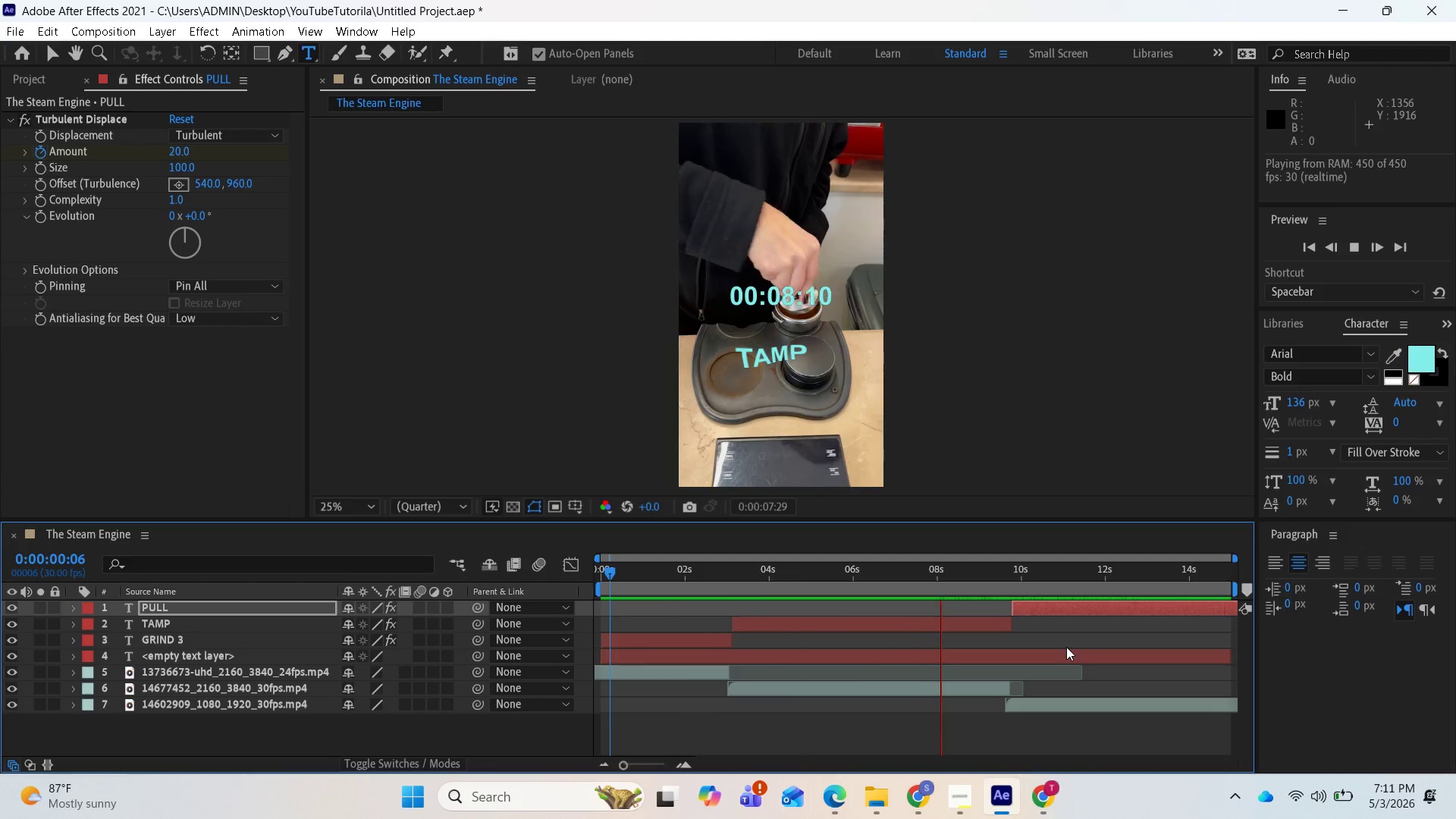 
key(Space)
 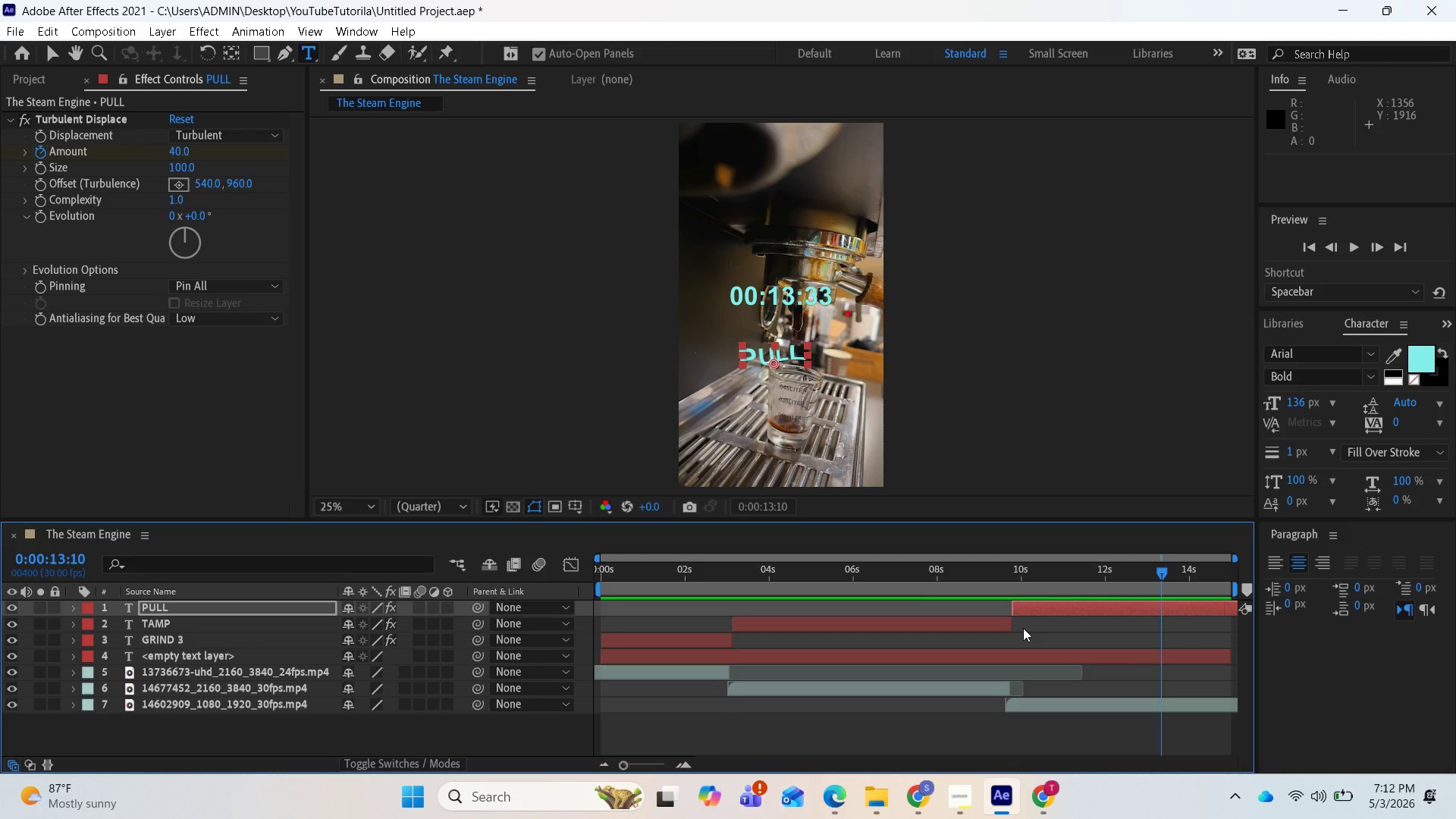 
scroll: coordinate [1021, 629], scroll_direction: down, amount: 1.0